 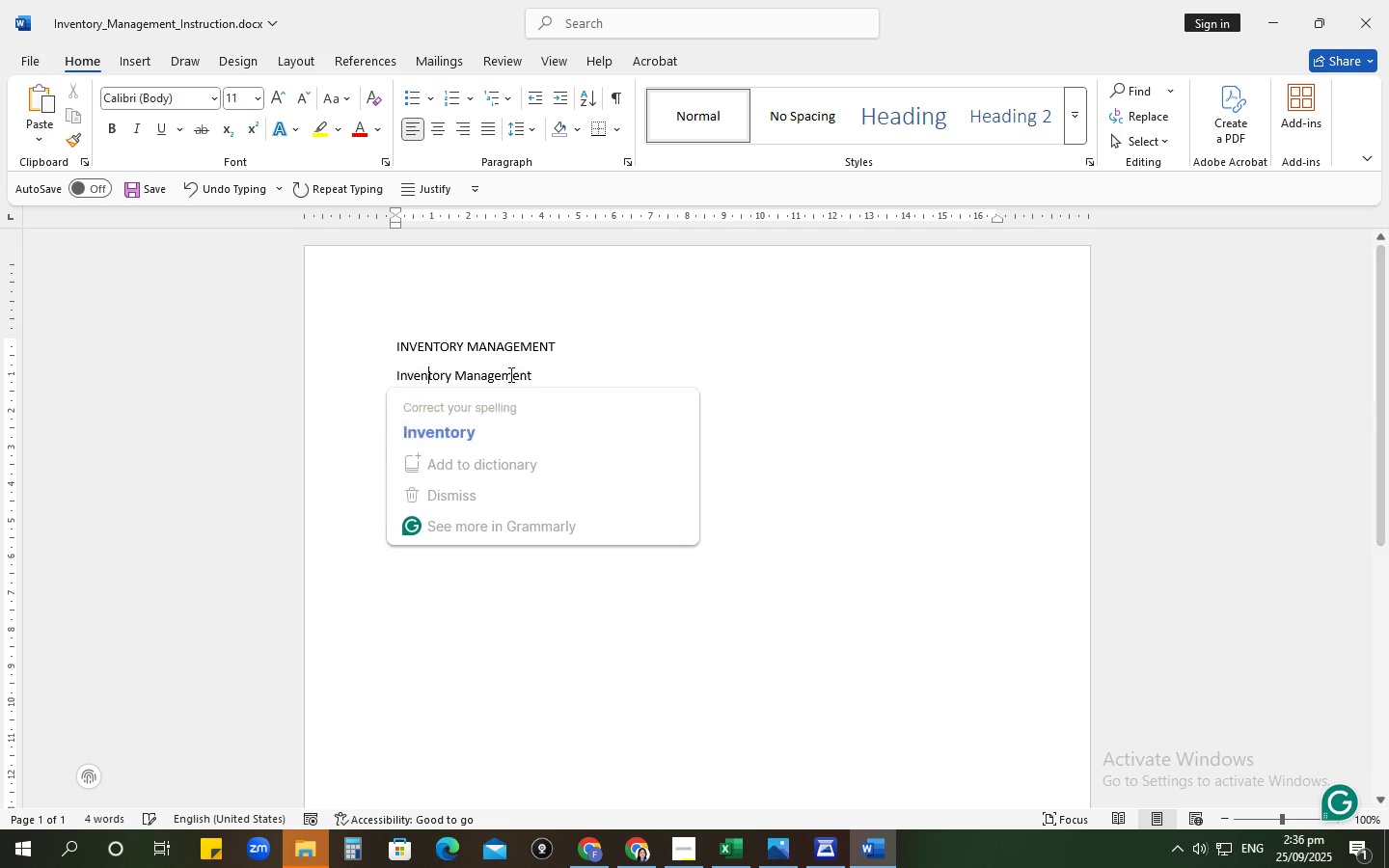 
left_click([540, 378])
 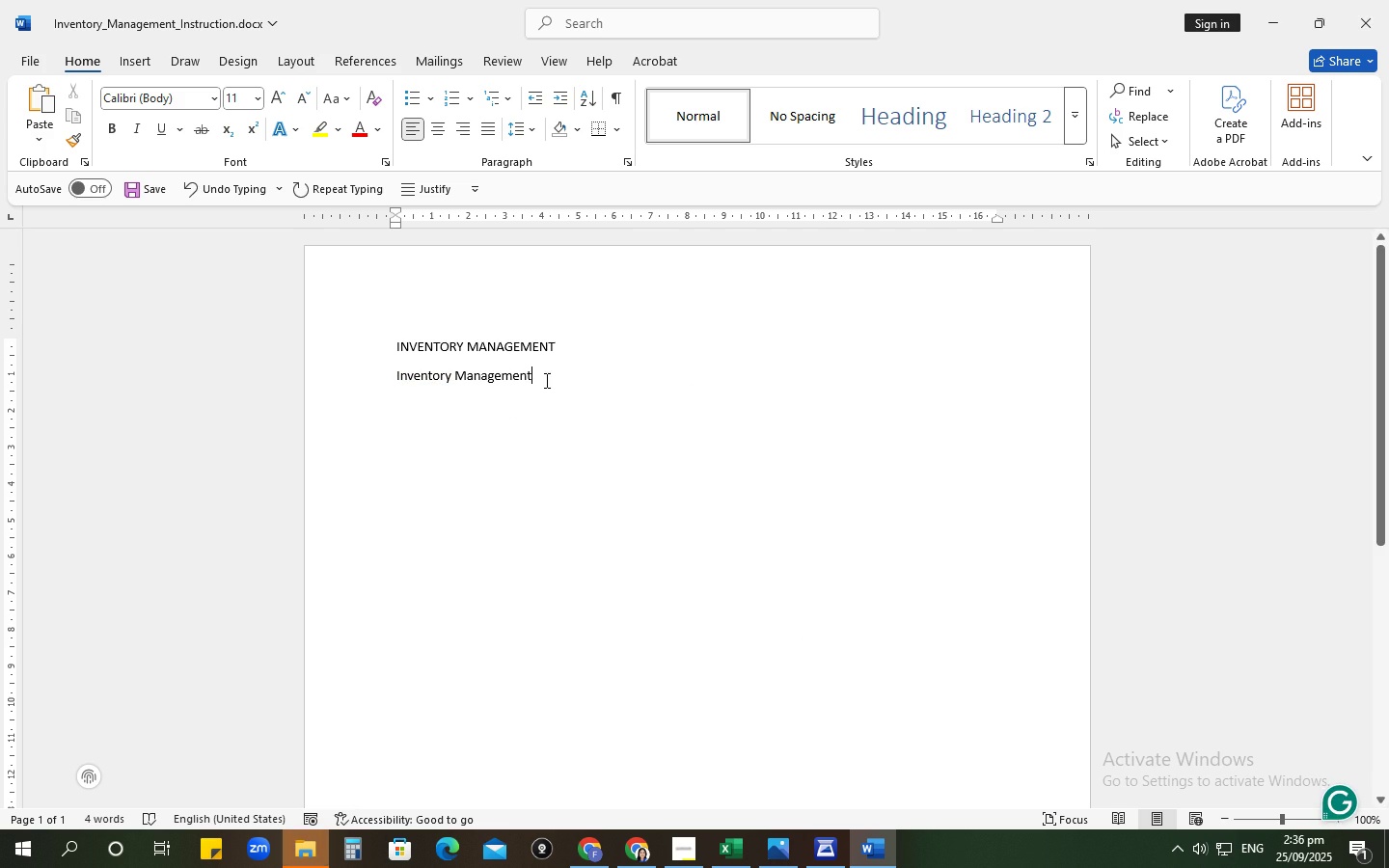 
type( is hel)
key(Backspace)
key(Backspace)
key(Backspace)
key(Backspace)
key(Backspace)
key(Backspace)
type(aids in tracking and controlling stock level for use )
key(Backspace)
type( )
key(Backspace)
key(Backspace)
type( to identify weth)
key(Backspace)
key(Backspace)
key(Backspace)
type(ether )
key(Backspace)
 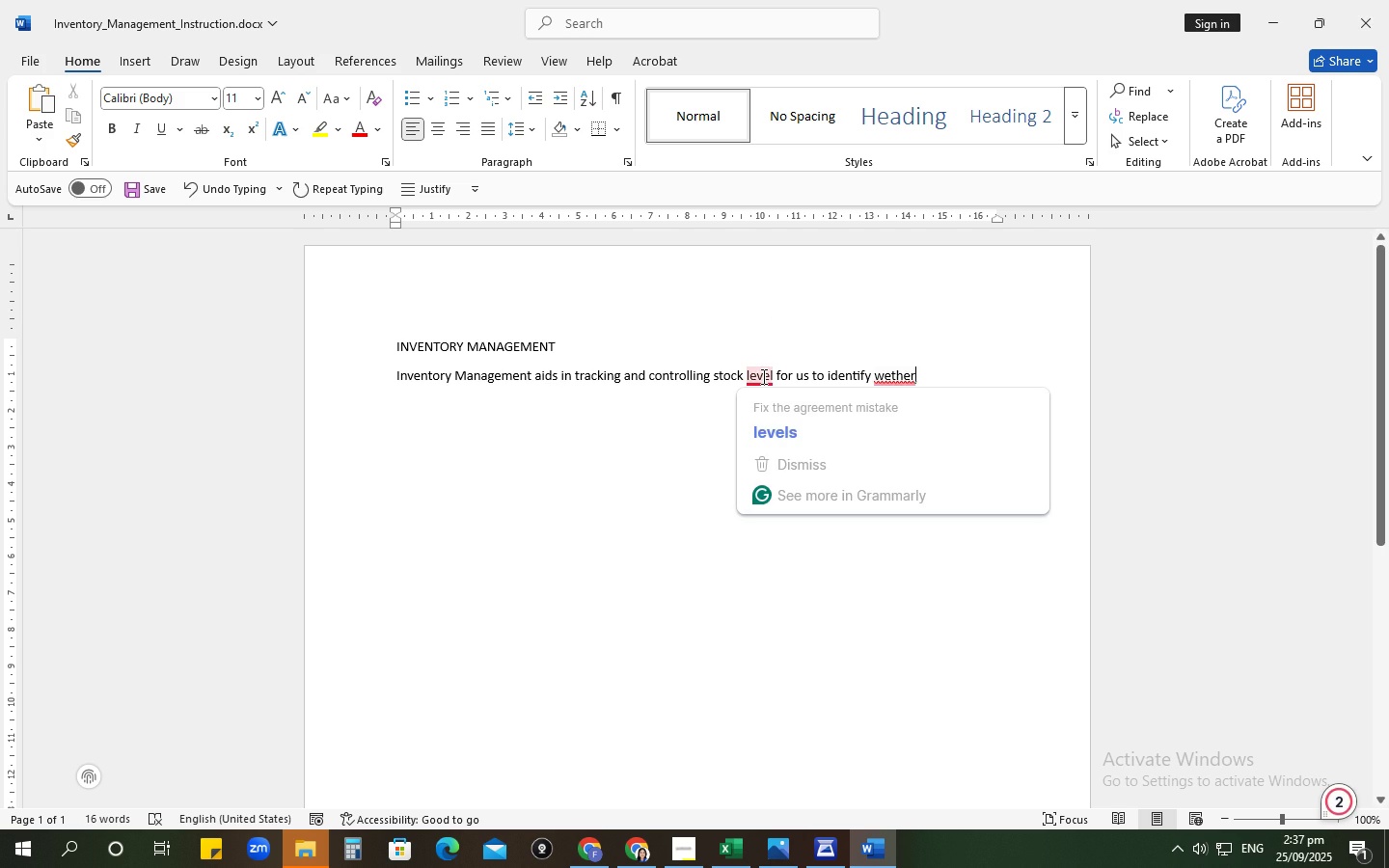 
left_click([767, 414])
 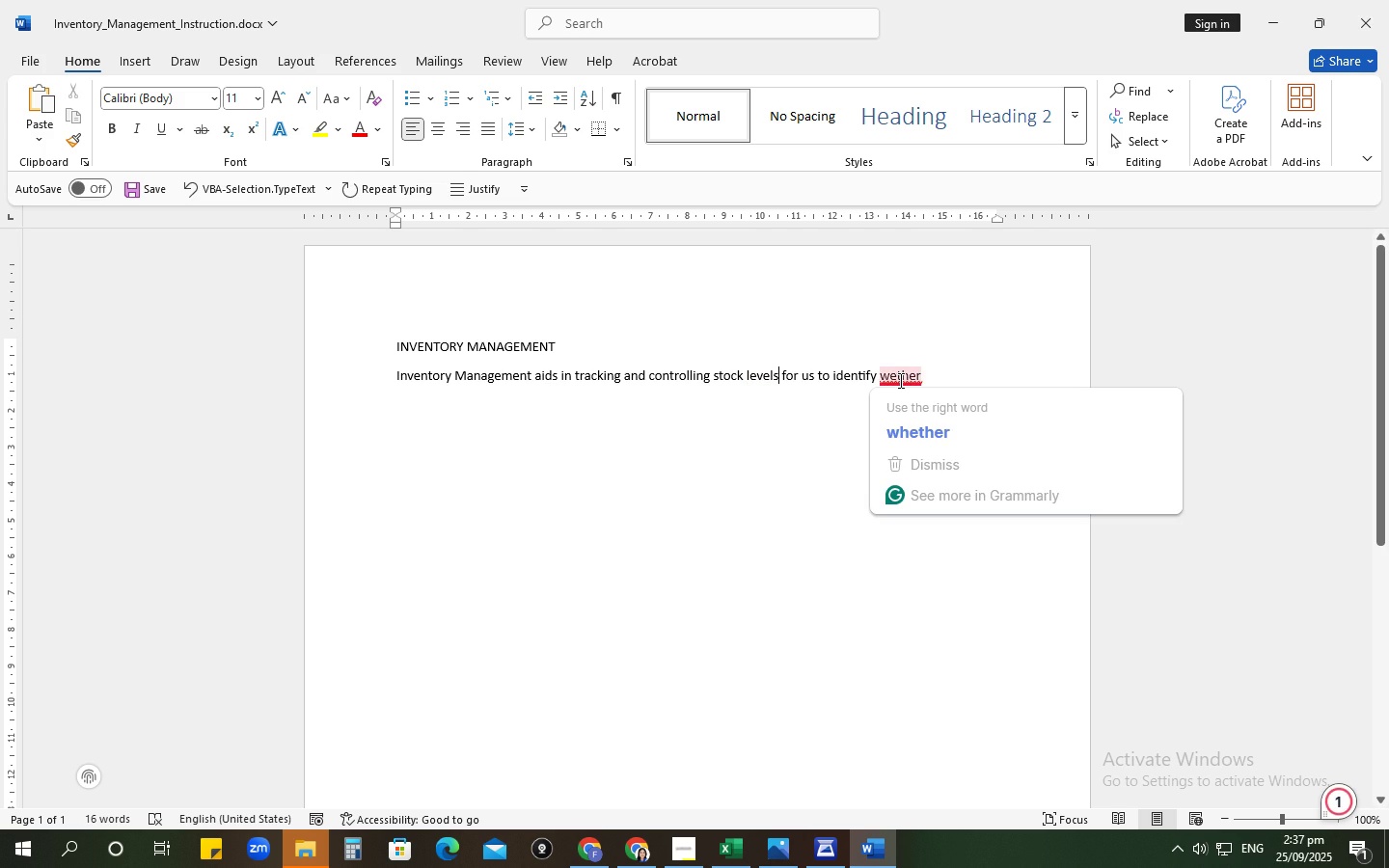 
left_click([887, 373])
 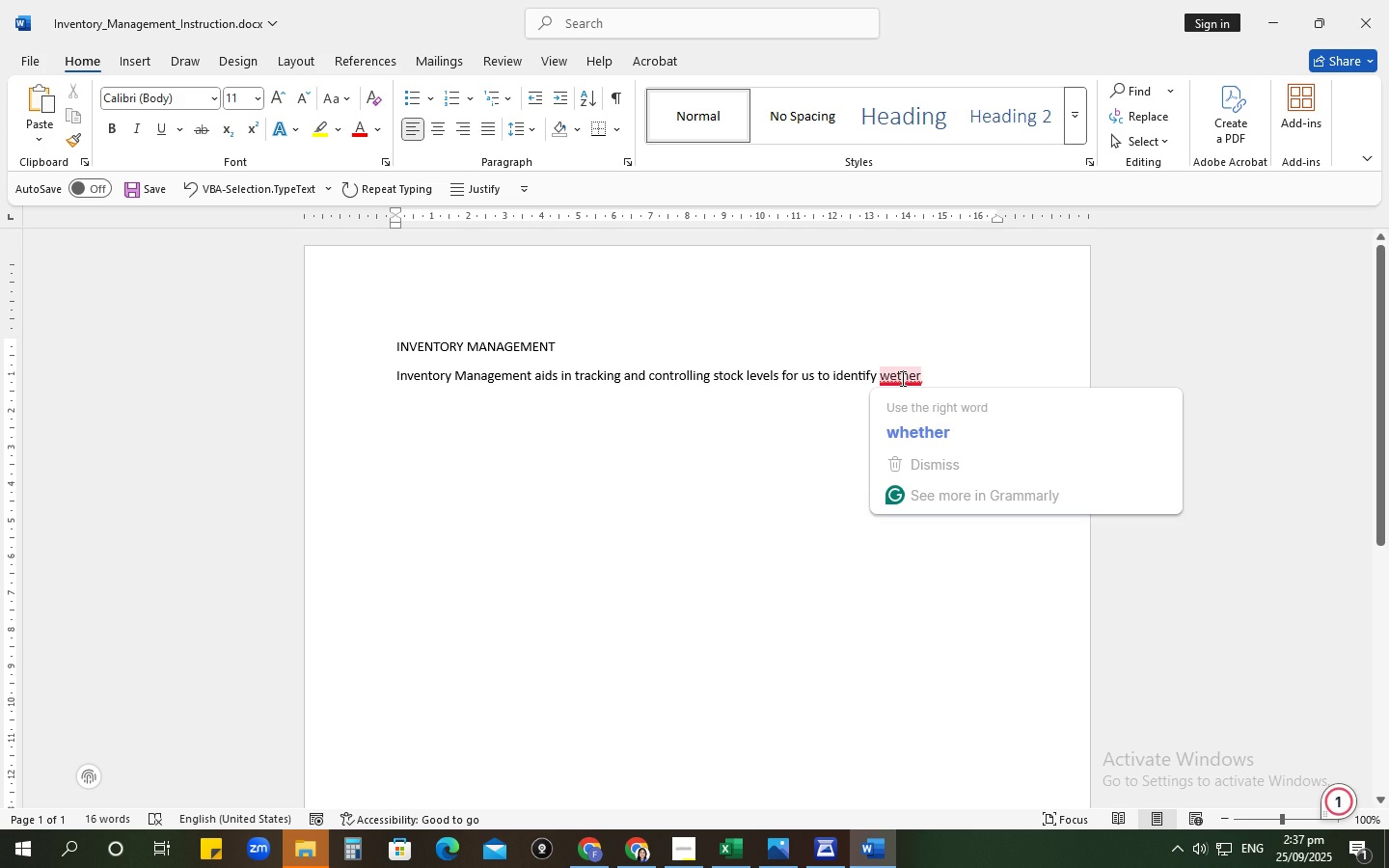 
key(H)
 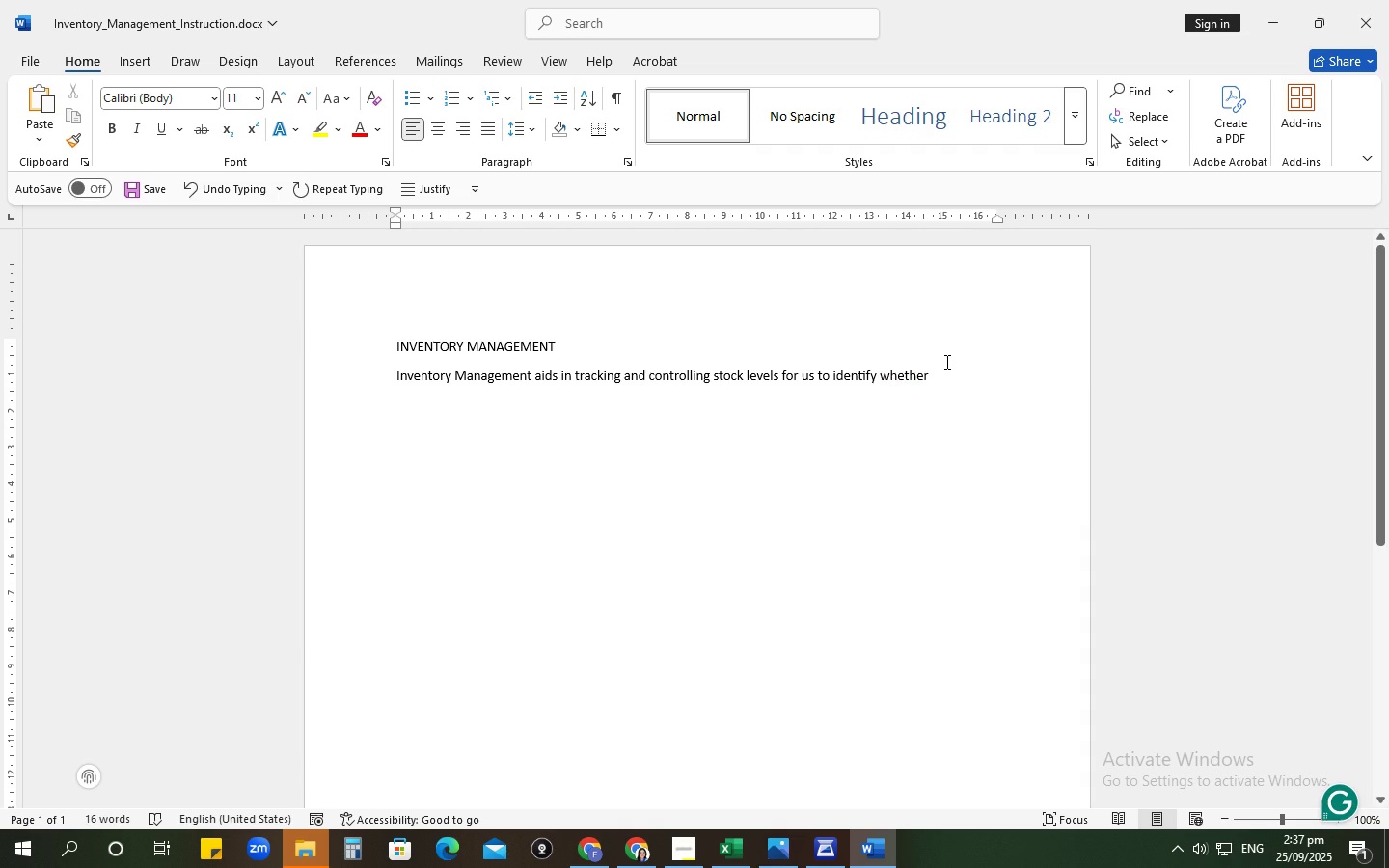 
left_click([965, 375])
 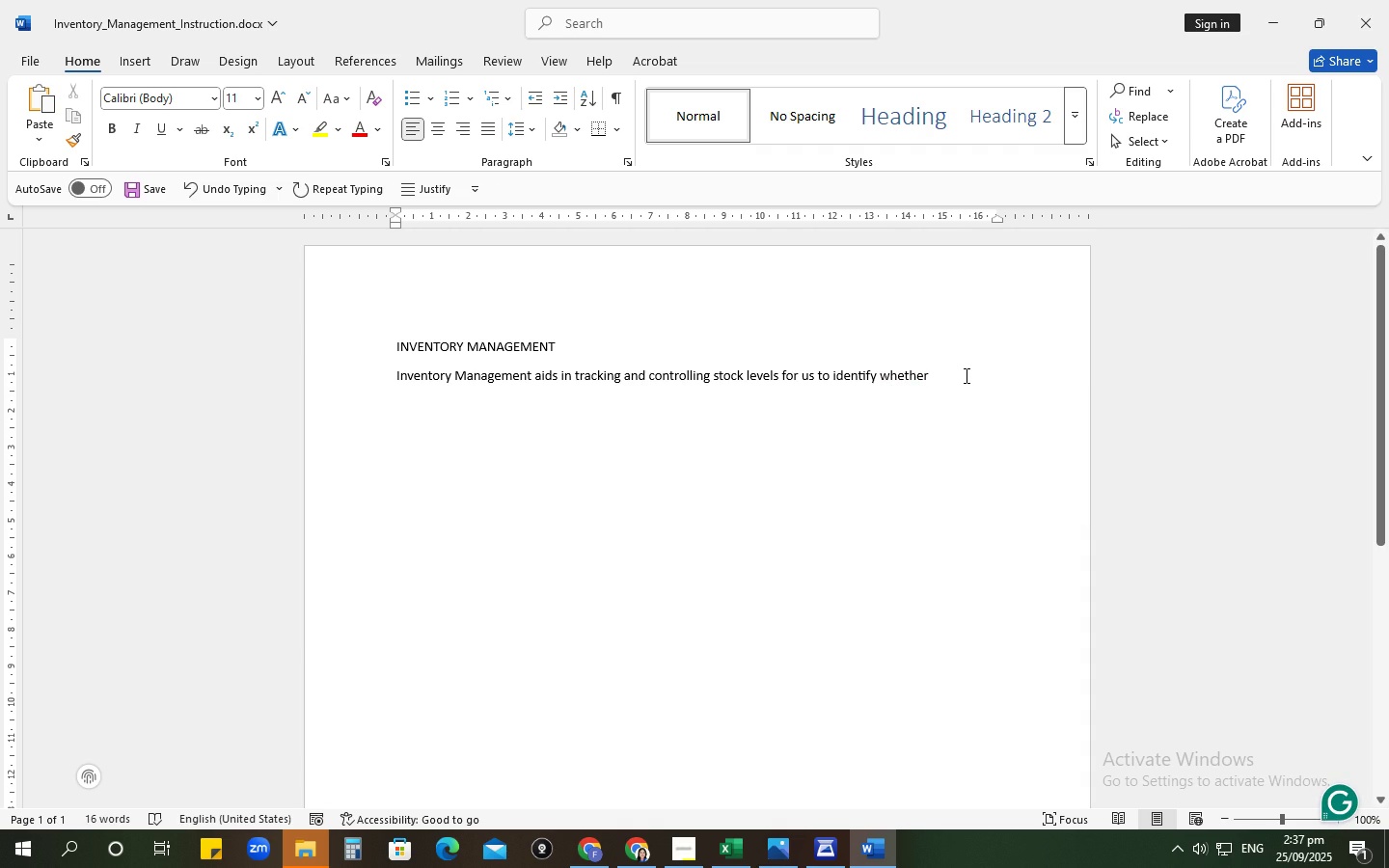 
type( there is a need for reorderim)
key(Backspace)
type(ng of certain stock)
key(Backspace)
key(Backspace)
key(Backspace)
key(Backspace)
key(Backspace)
key(Backspace)
key(Backspace)
key(Backspace)
type(any stocks that we have in our office or anywhere we are wok)
key(Backspace)
type(rking. Here is a step)
key(Backspace)
key(Backspace)
key(Backspace)
type(This )
key(Backspace)
key(Backspace)